 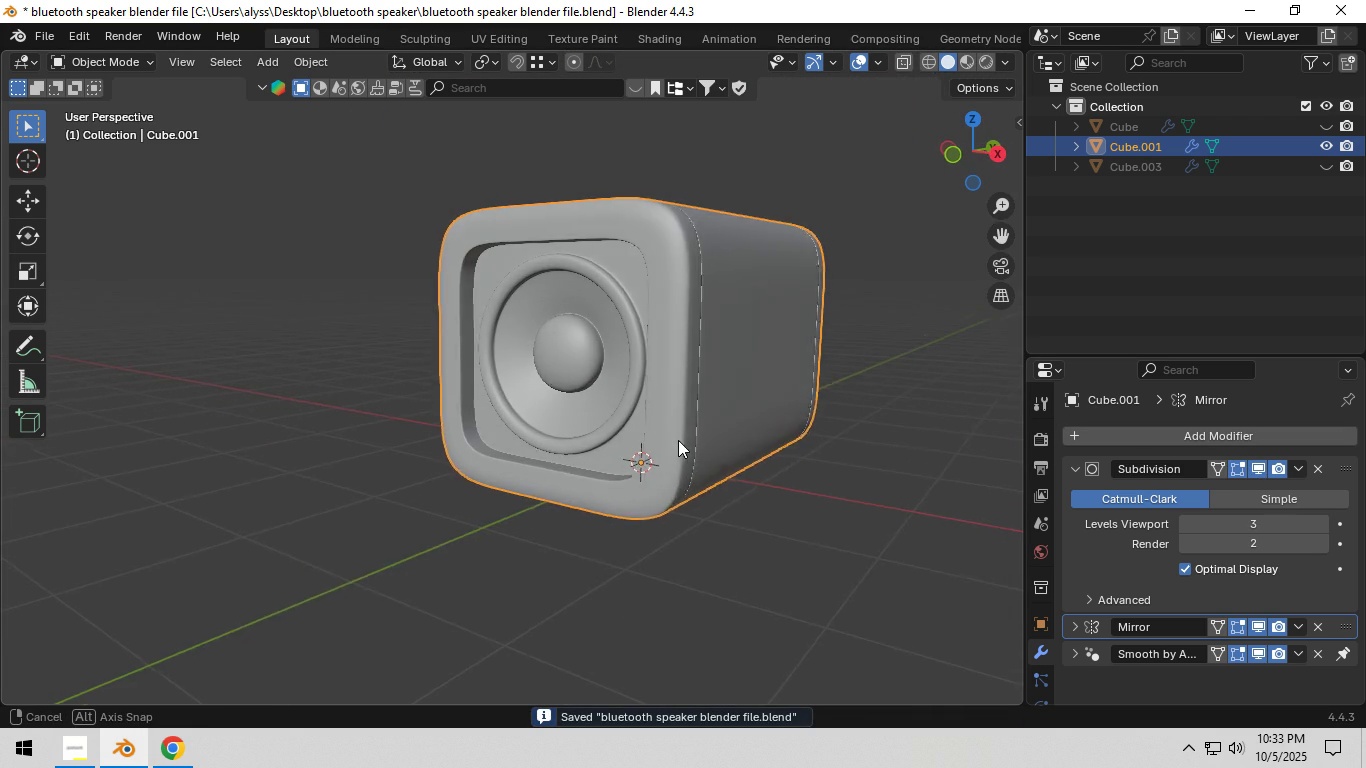 
scroll: coordinate [749, 440], scroll_direction: up, amount: 4.0
 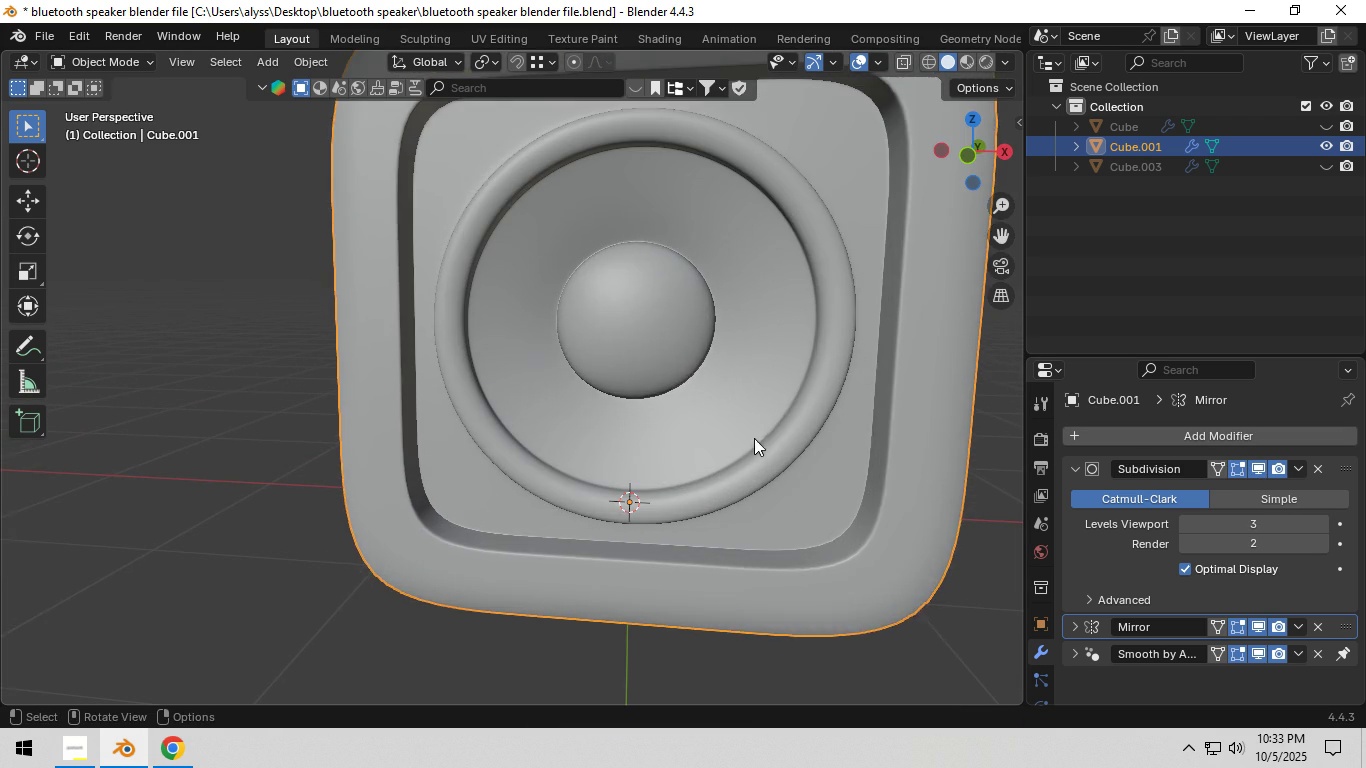 
key(Tab)
 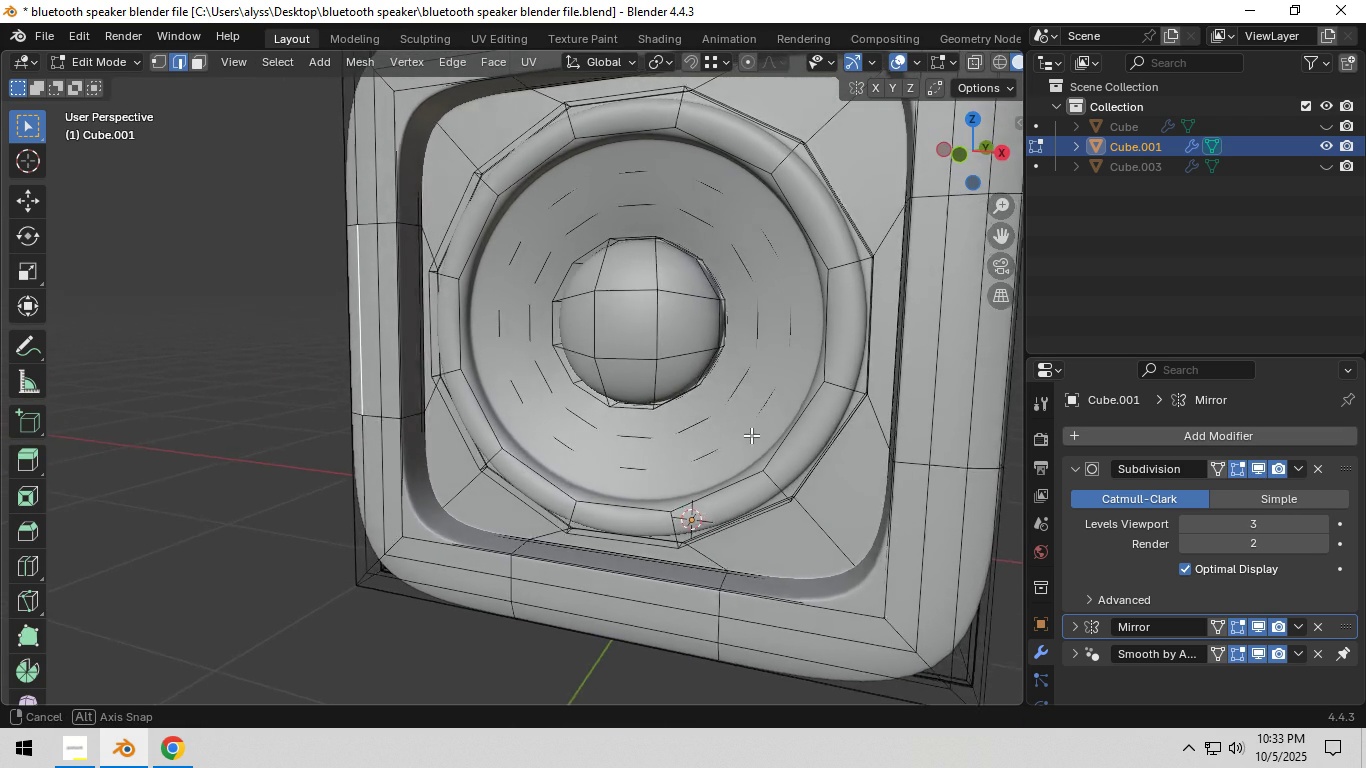 
key(Tab)
 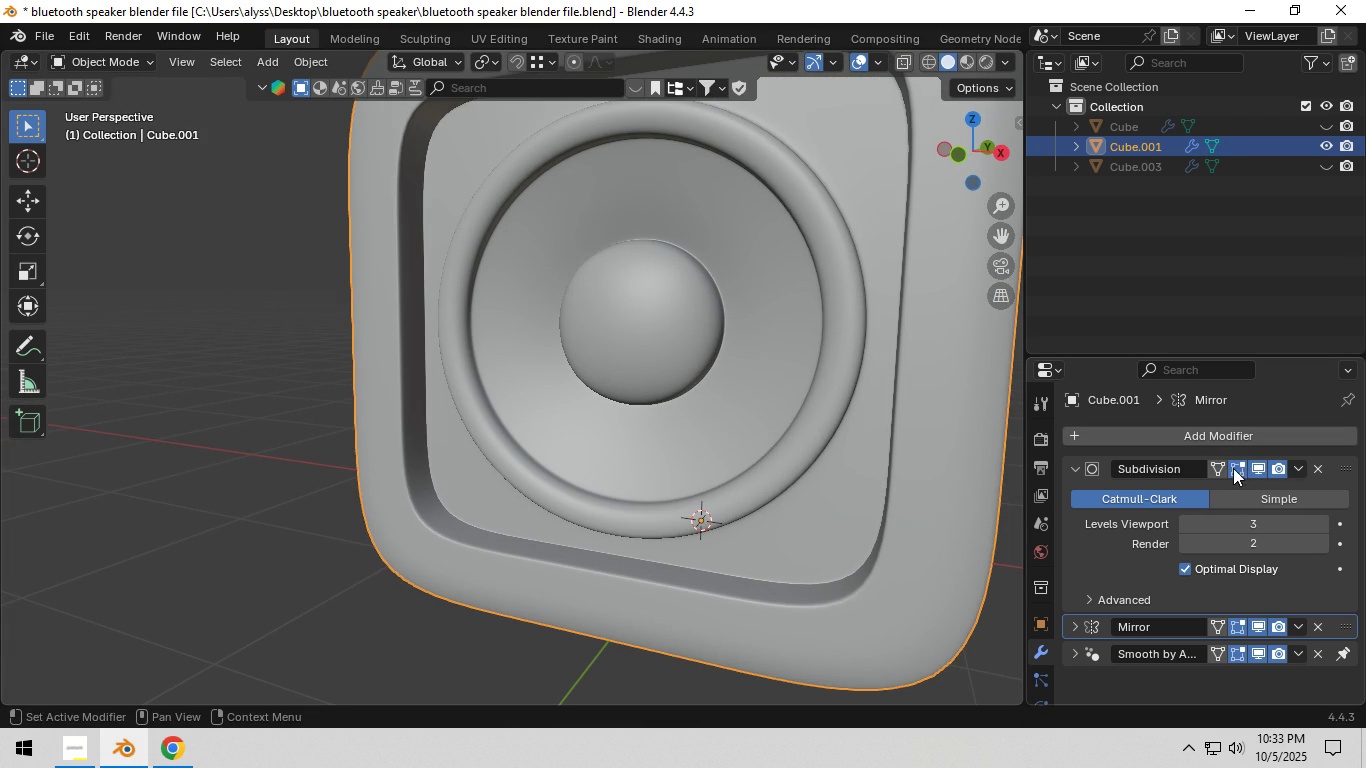 
left_click([1223, 468])
 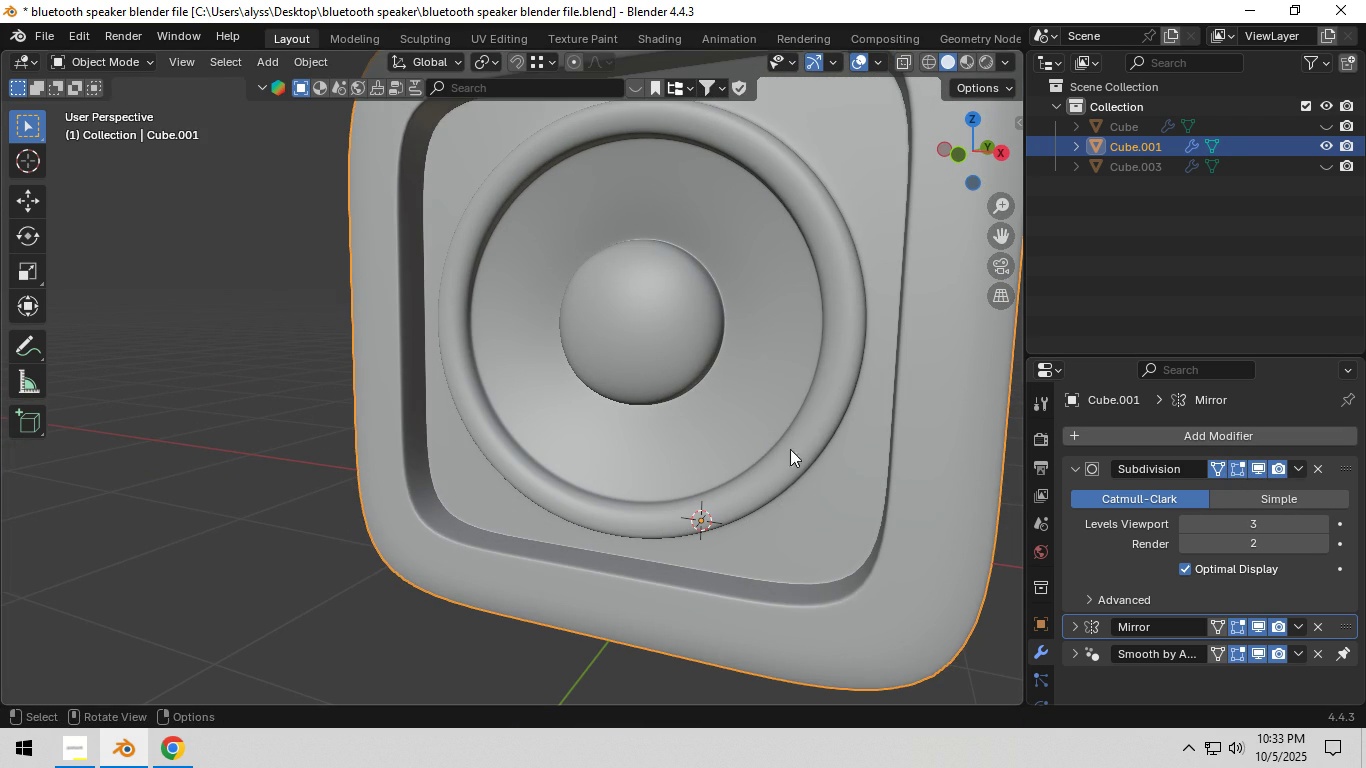 
key(Tab)
 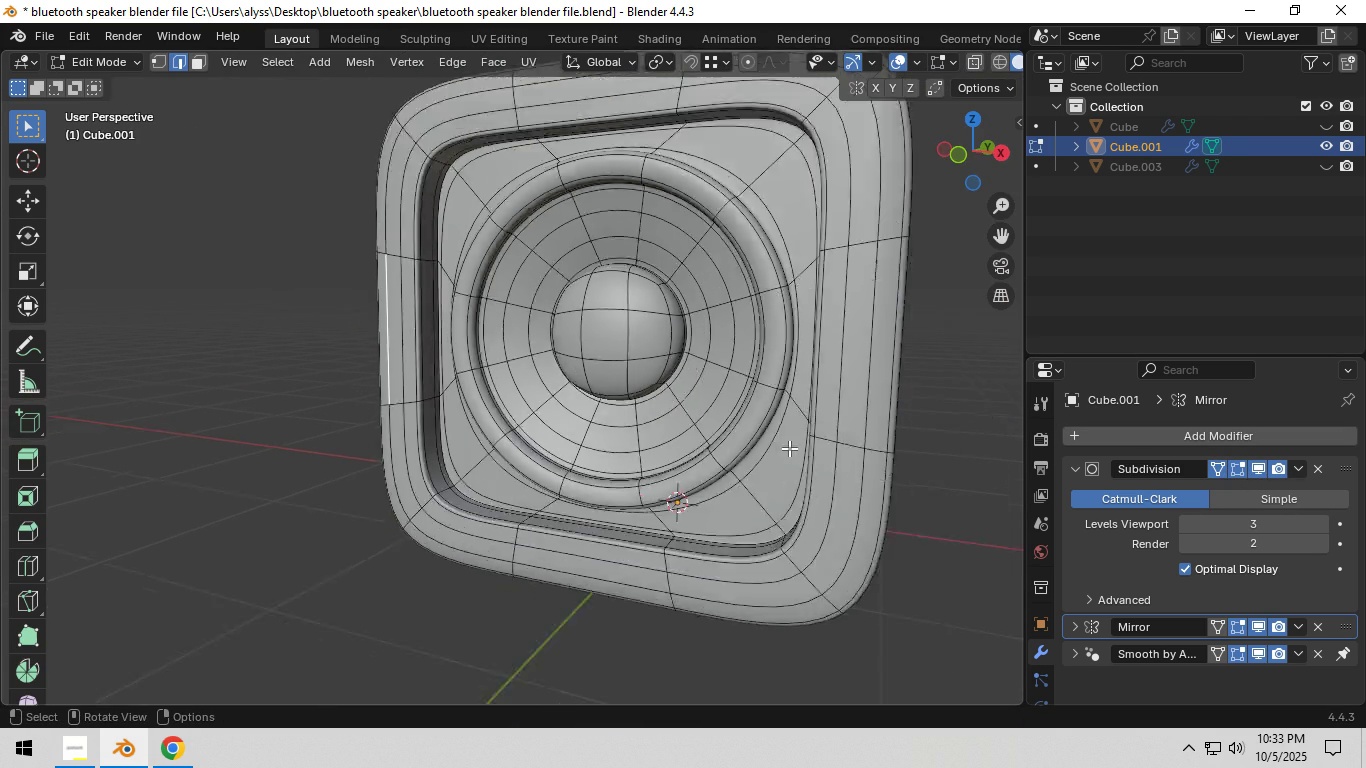 
scroll: coordinate [724, 457], scroll_direction: down, amount: 4.0
 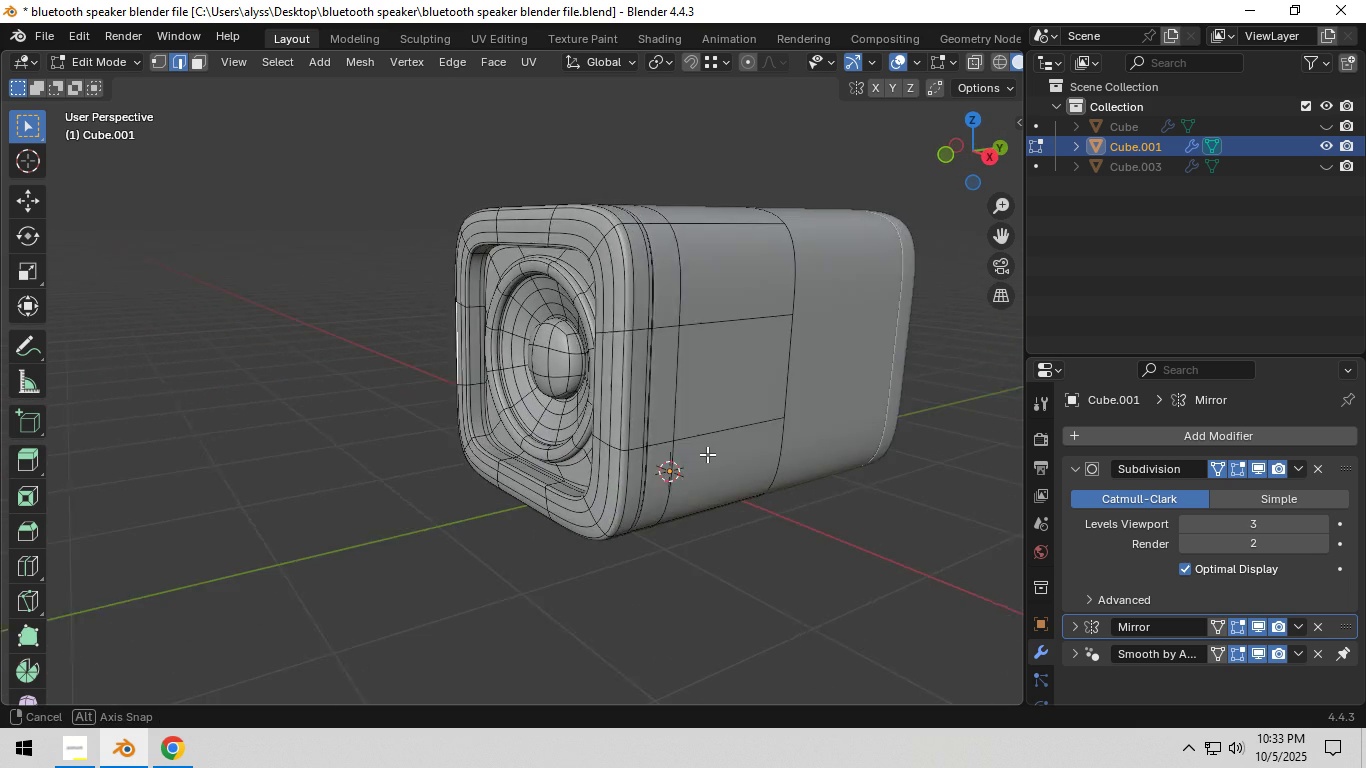 
scroll: coordinate [700, 450], scroll_direction: up, amount: 4.0
 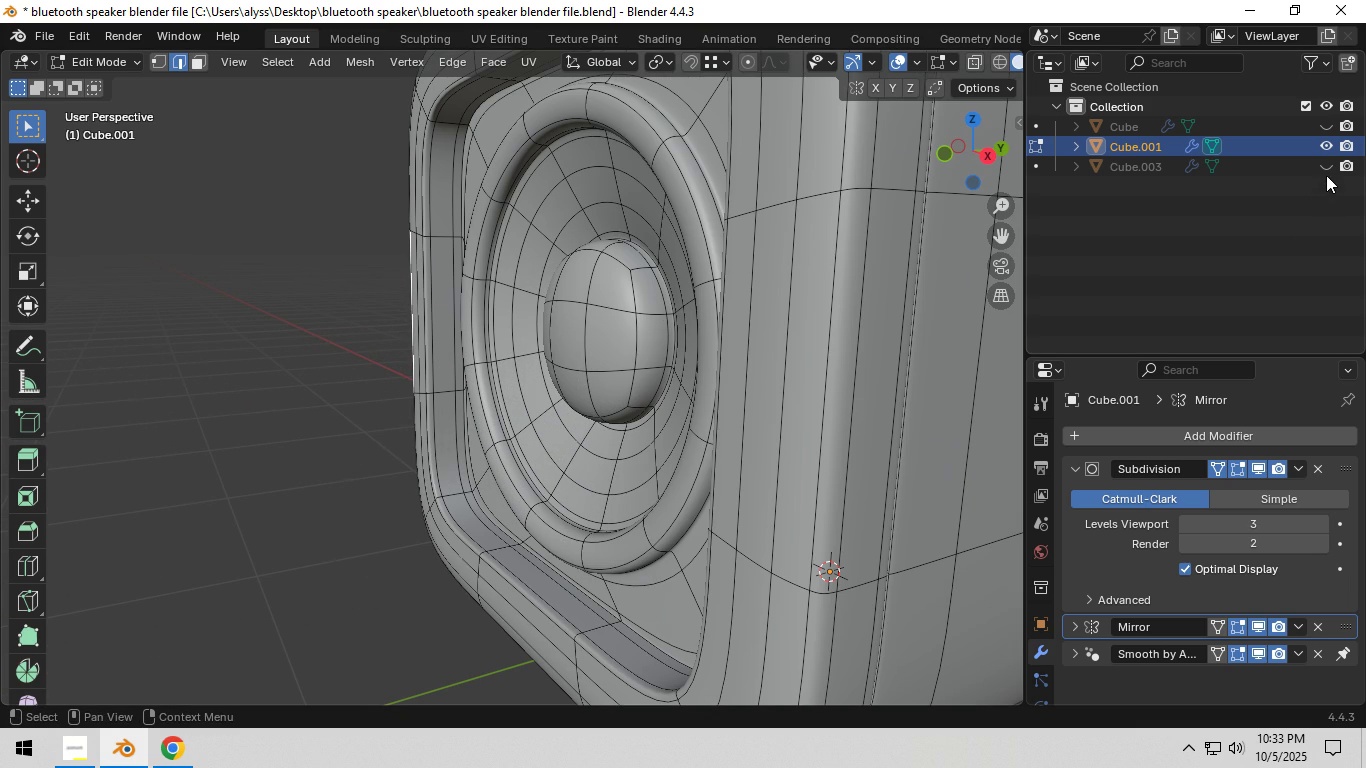 
left_click([1325, 169])
 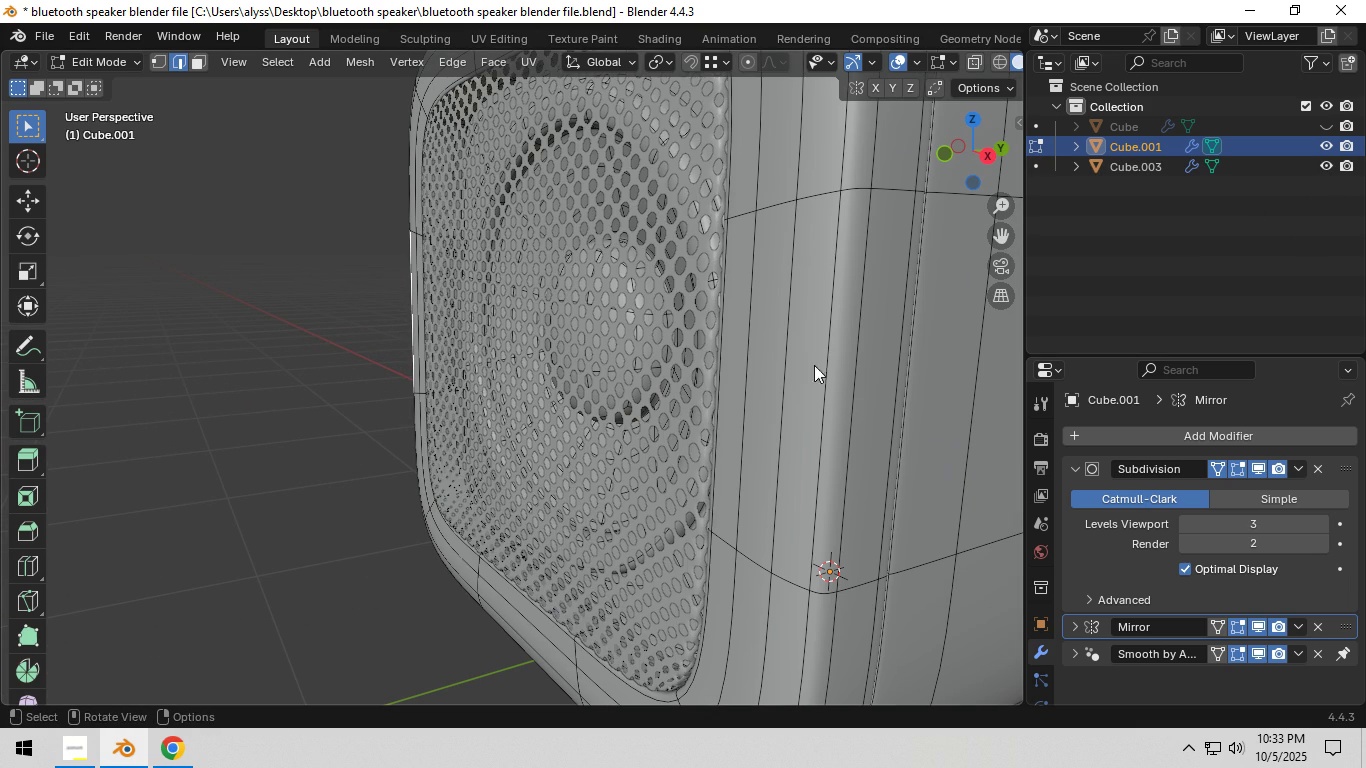 
key(Tab)
 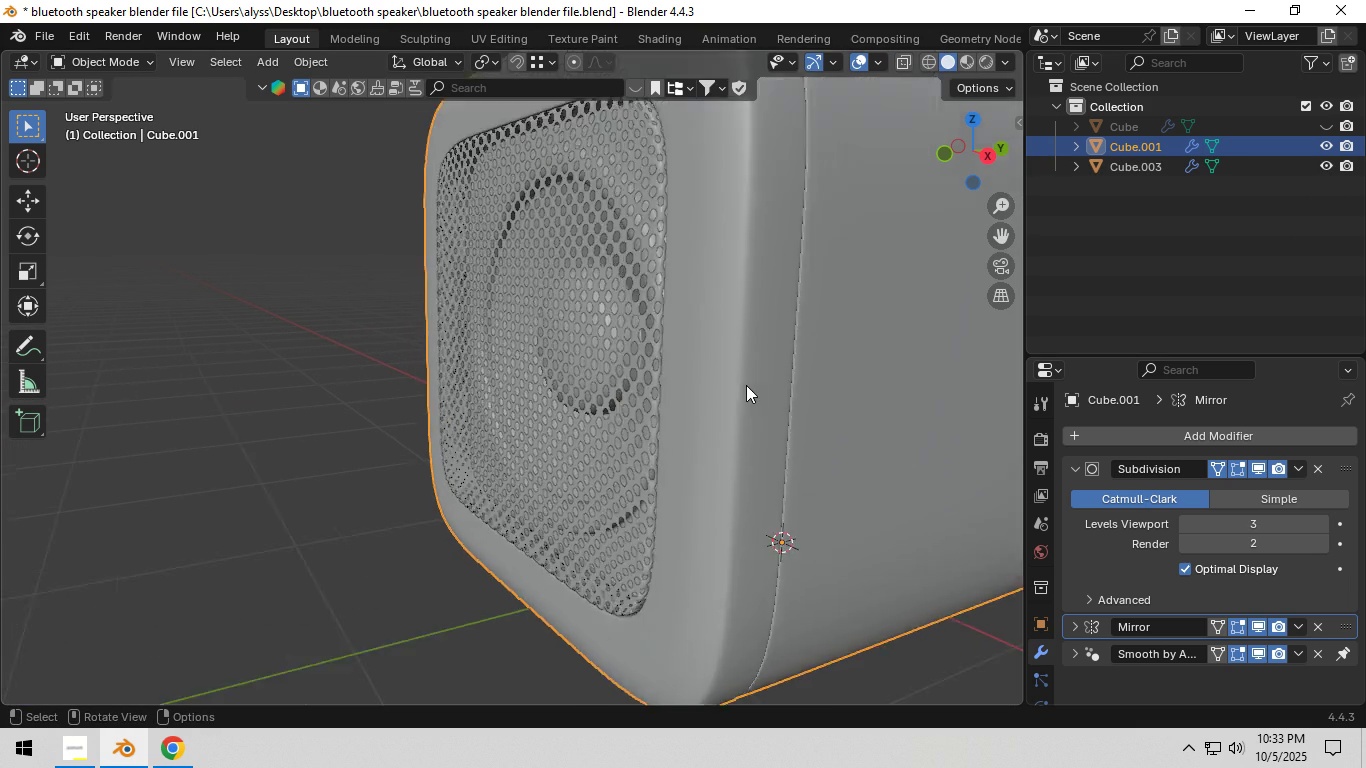 
scroll: coordinate [759, 385], scroll_direction: down, amount: 4.0
 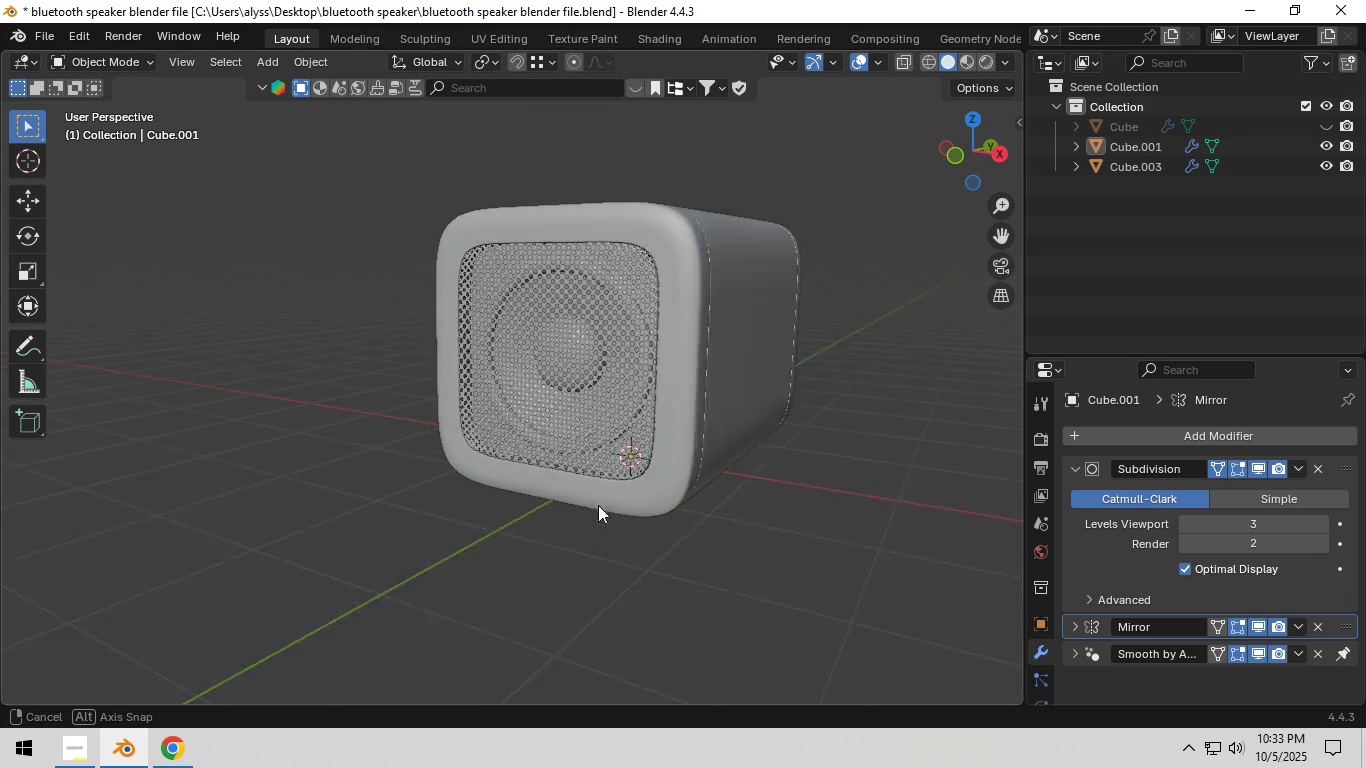 
scroll: coordinate [615, 519], scroll_direction: up, amount: 1.0
 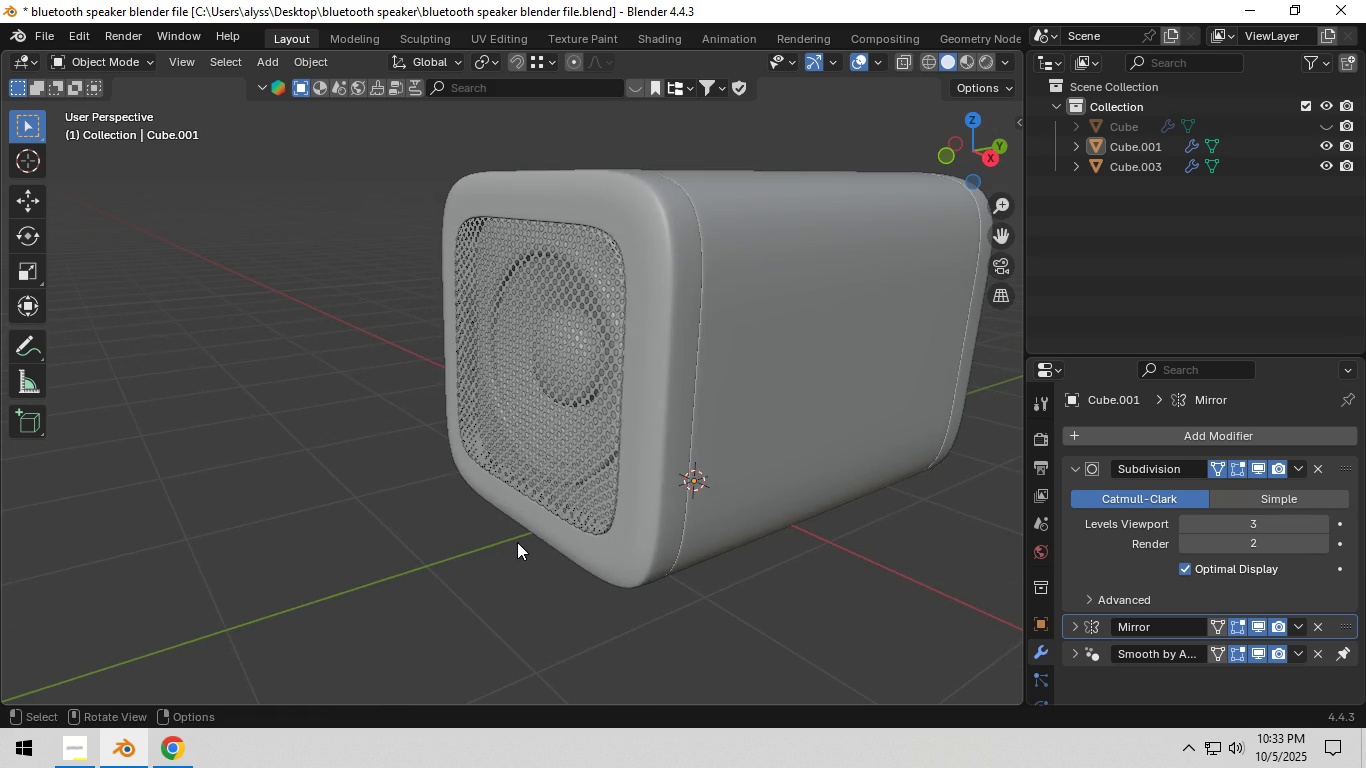 
scroll: coordinate [596, 512], scroll_direction: down, amount: 4.0
 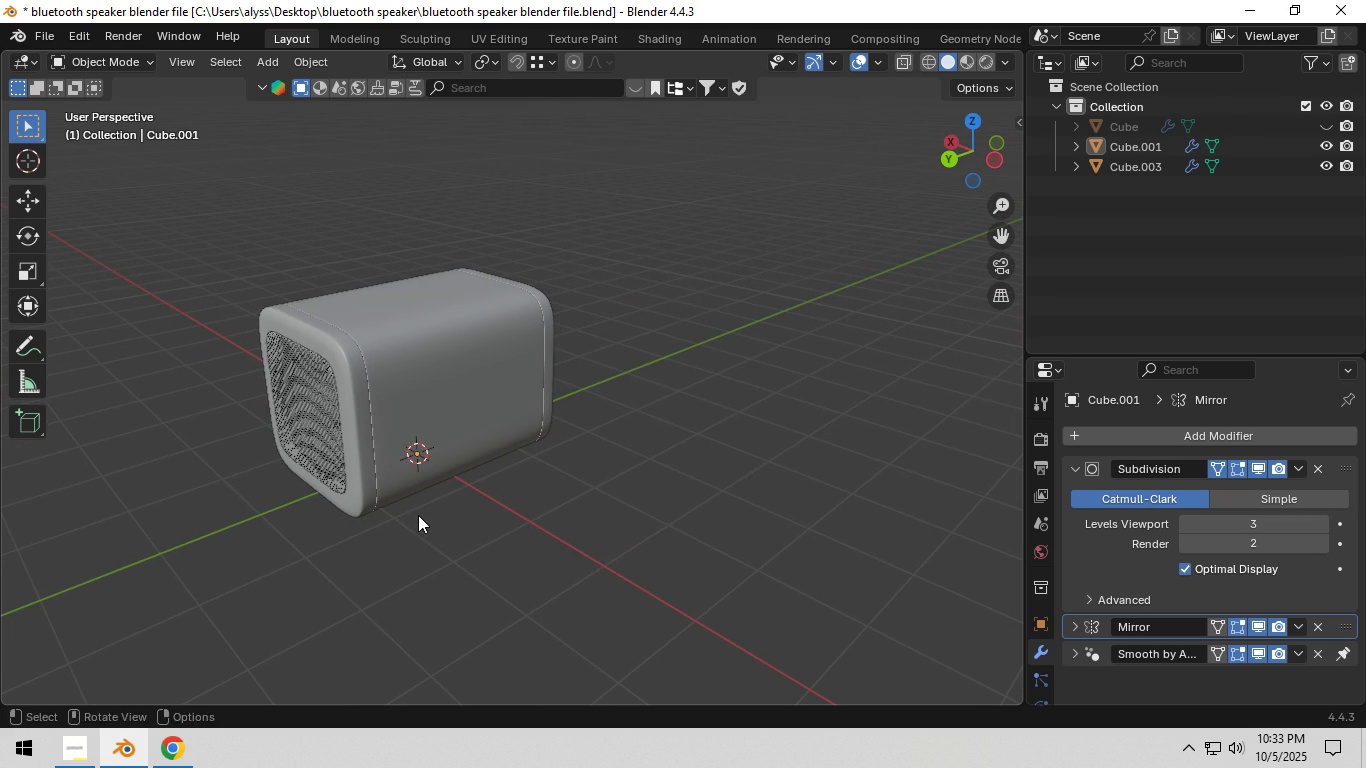 
left_click([991, 62])
 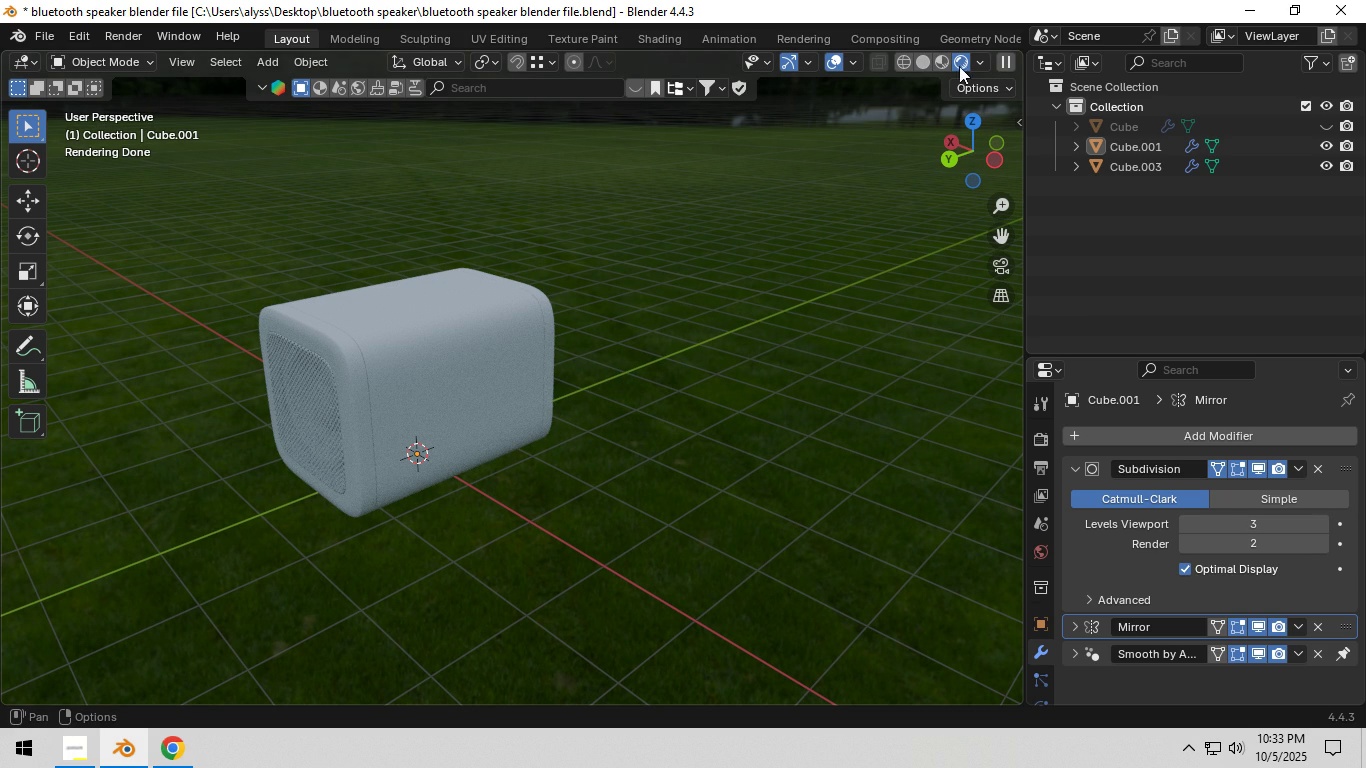 
wait(6.33)
 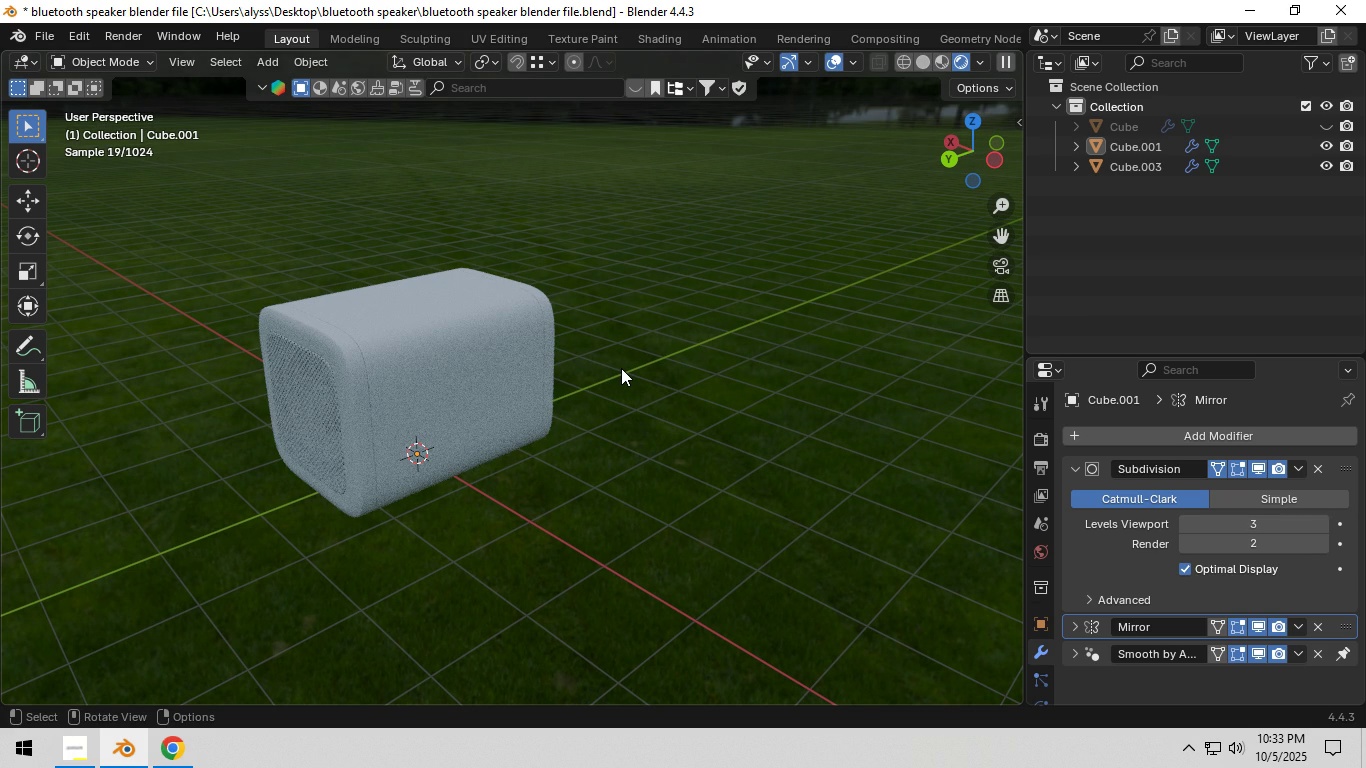 
left_click([933, 68])
 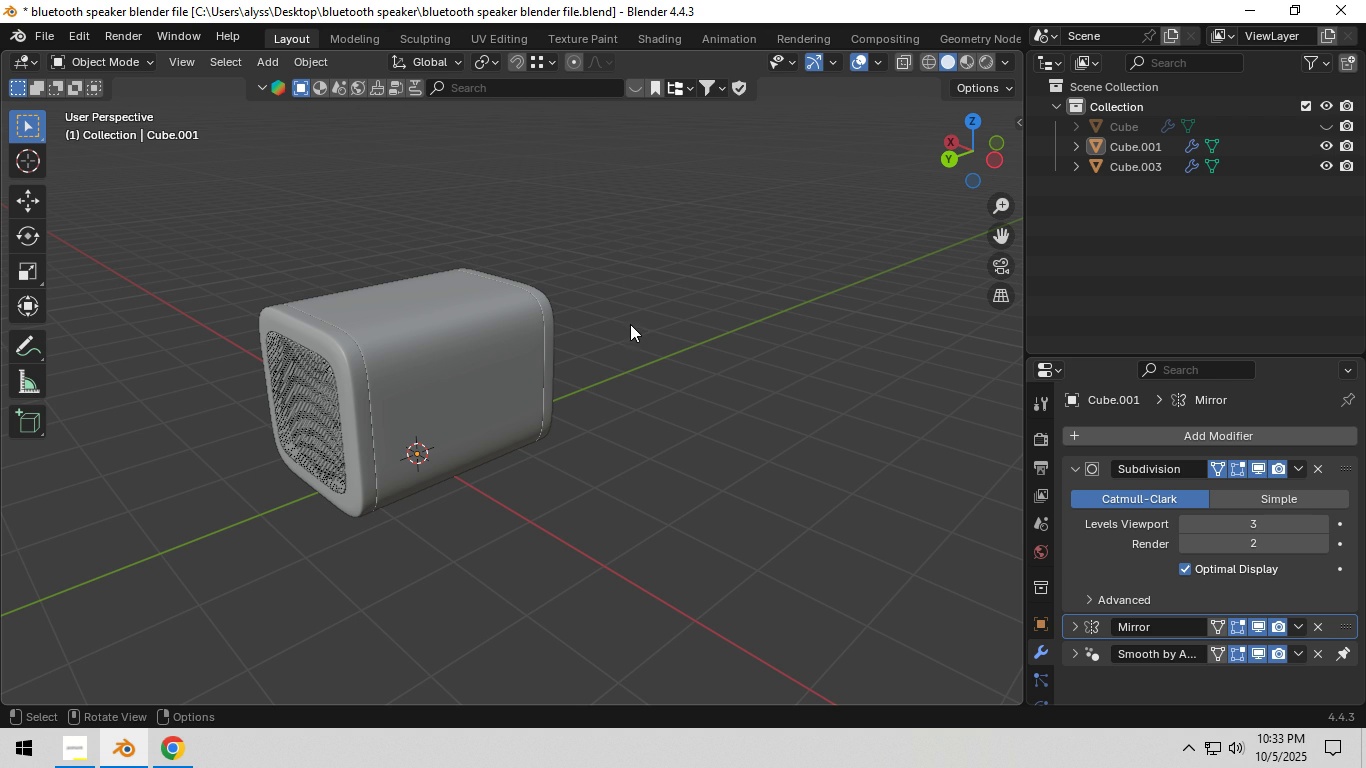 
left_click([630, 324])